 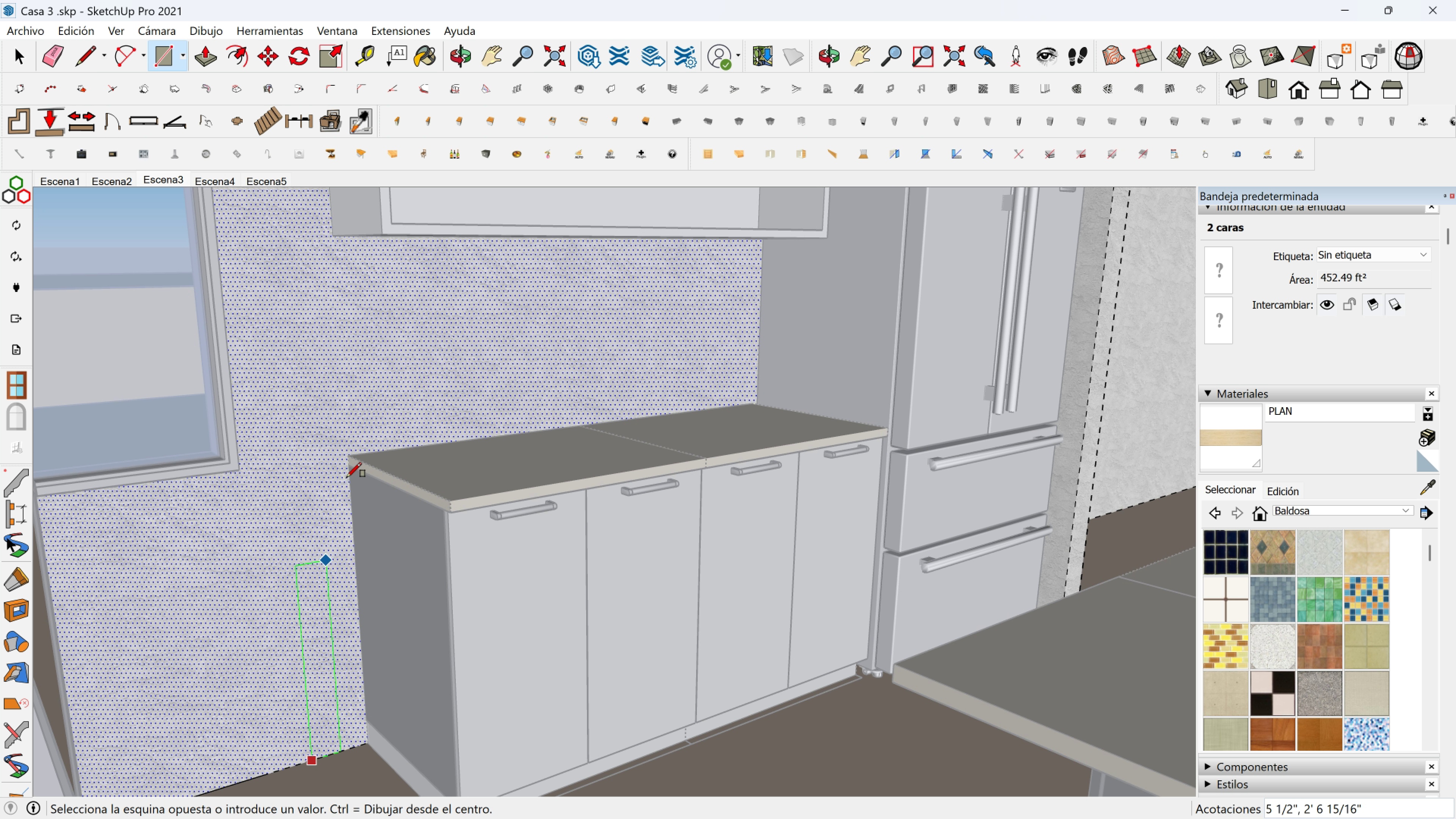 
scroll: coordinate [435, 366], scroll_direction: down, amount: 3.0
 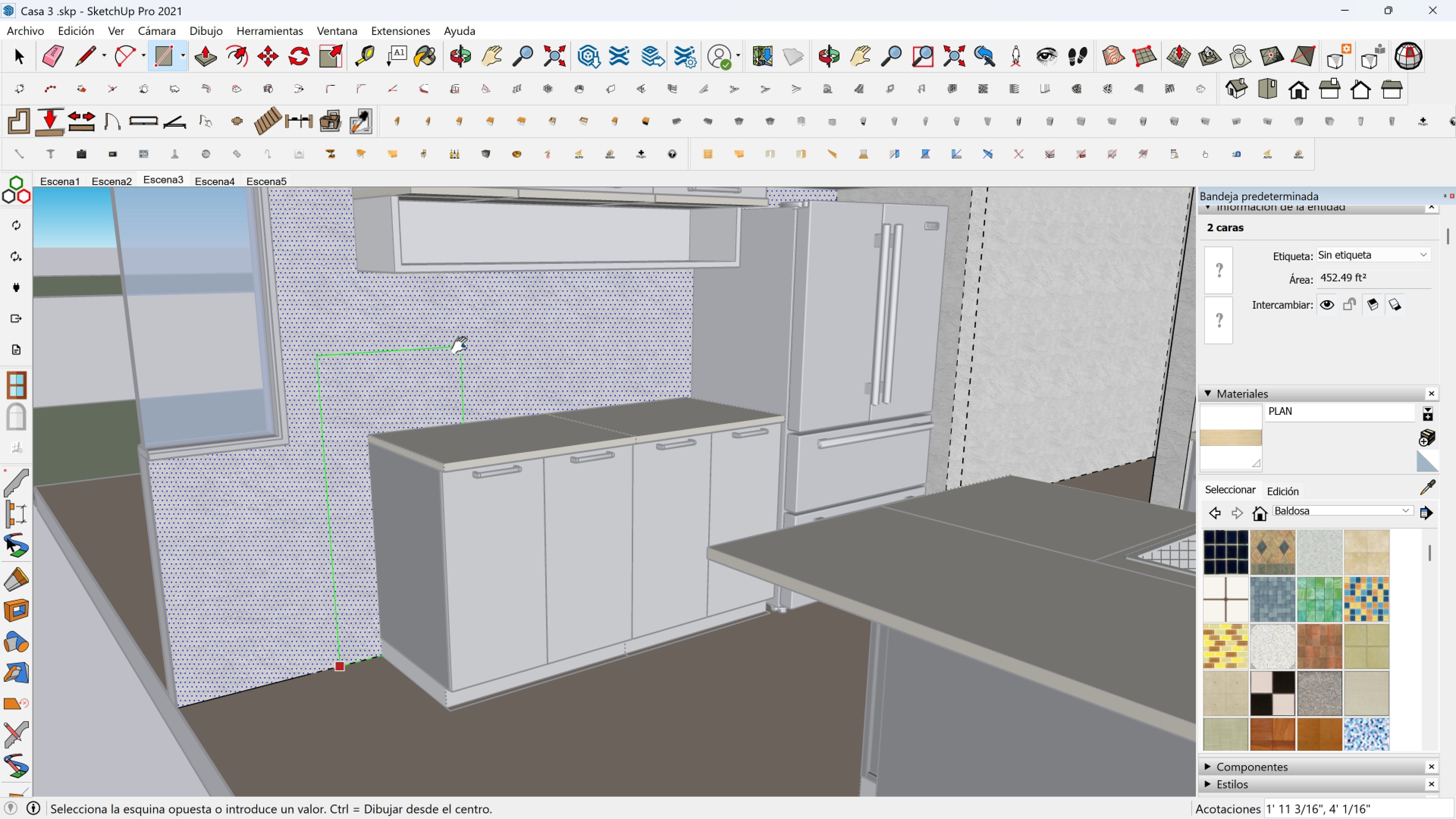 
key(Shift+ShiftLeft)
 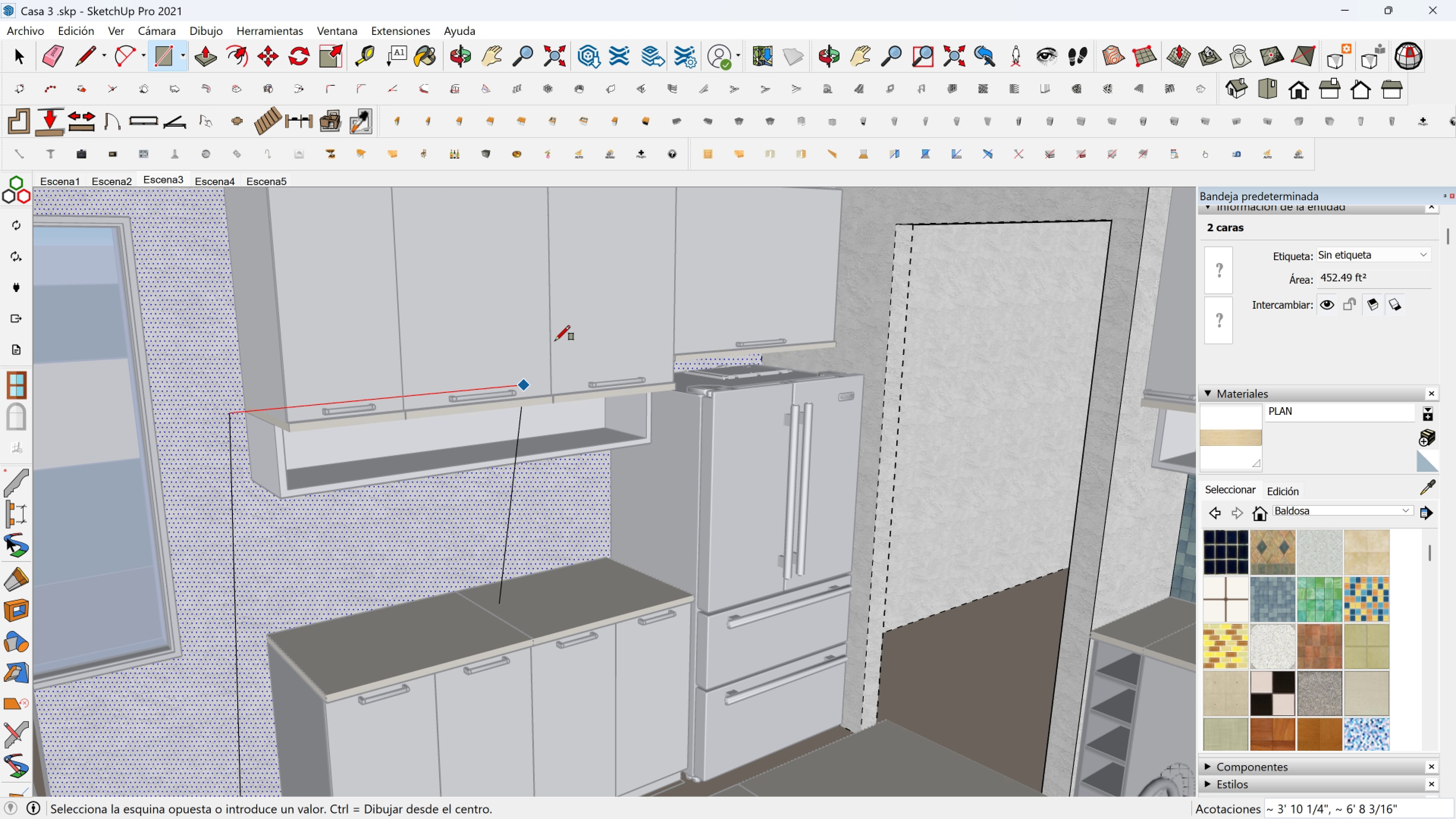 
scroll: coordinate [561, 329], scroll_direction: down, amount: 1.0
 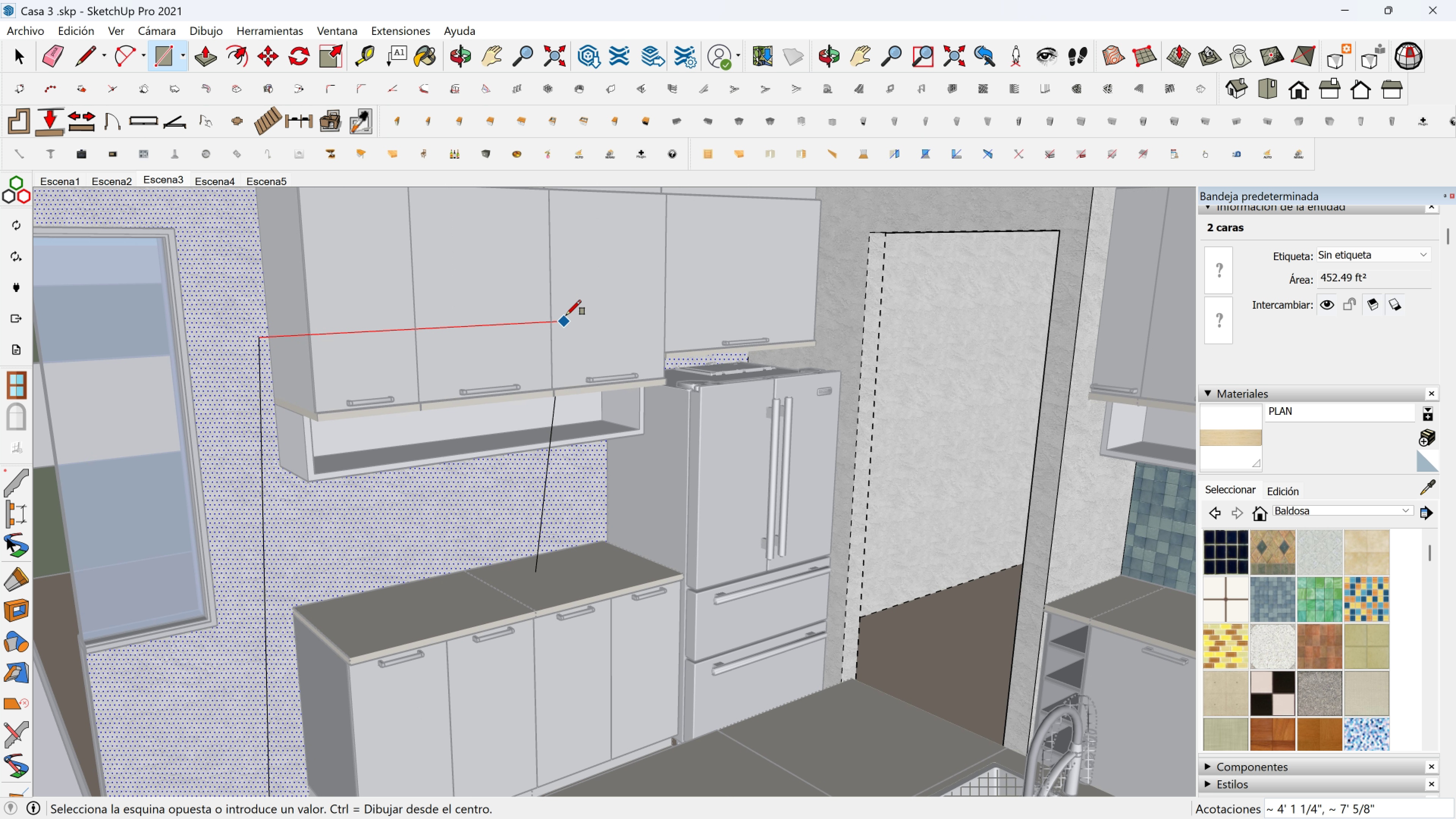 
key(Shift+ShiftLeft)
 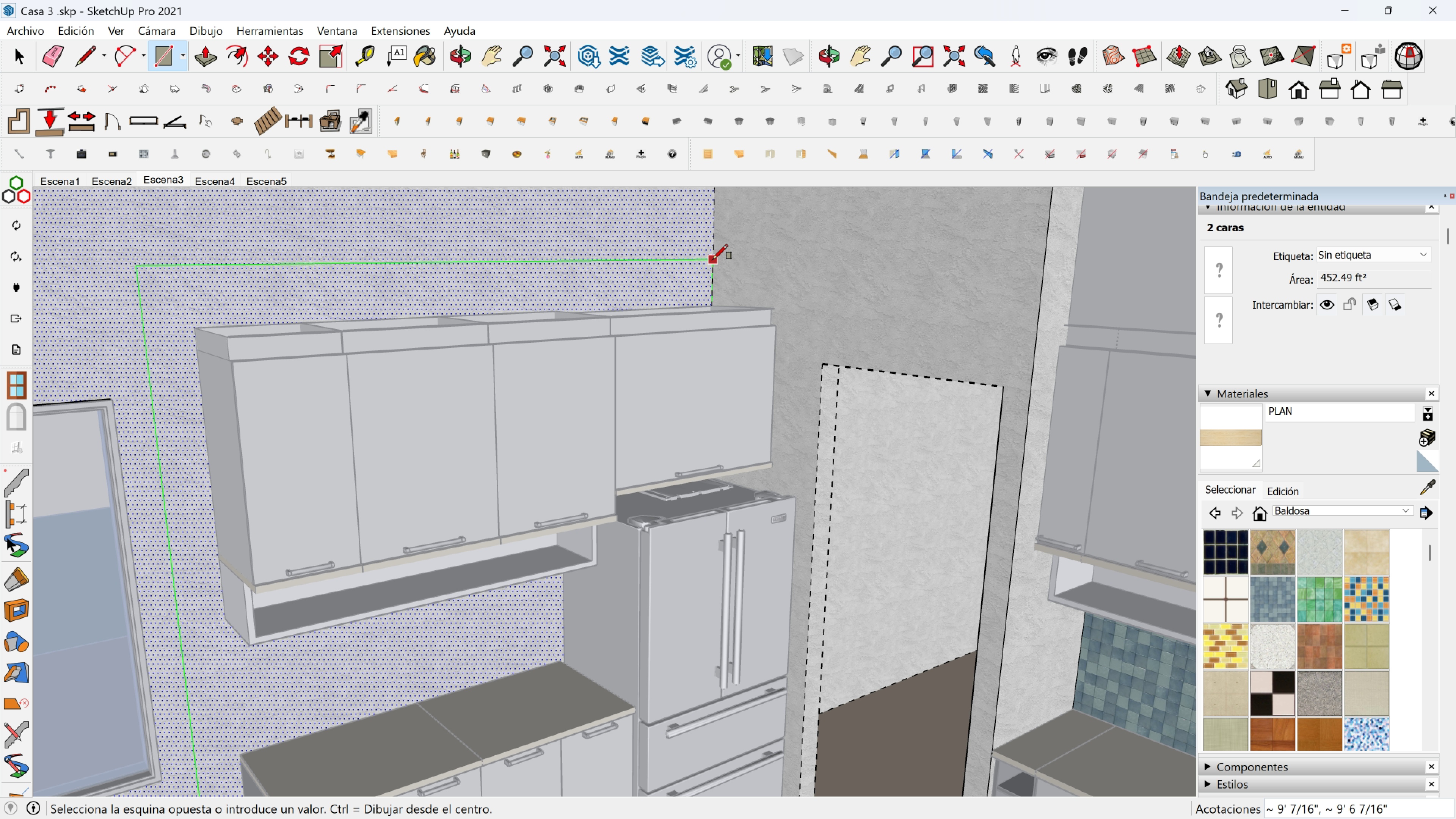 
left_click([713, 259])
 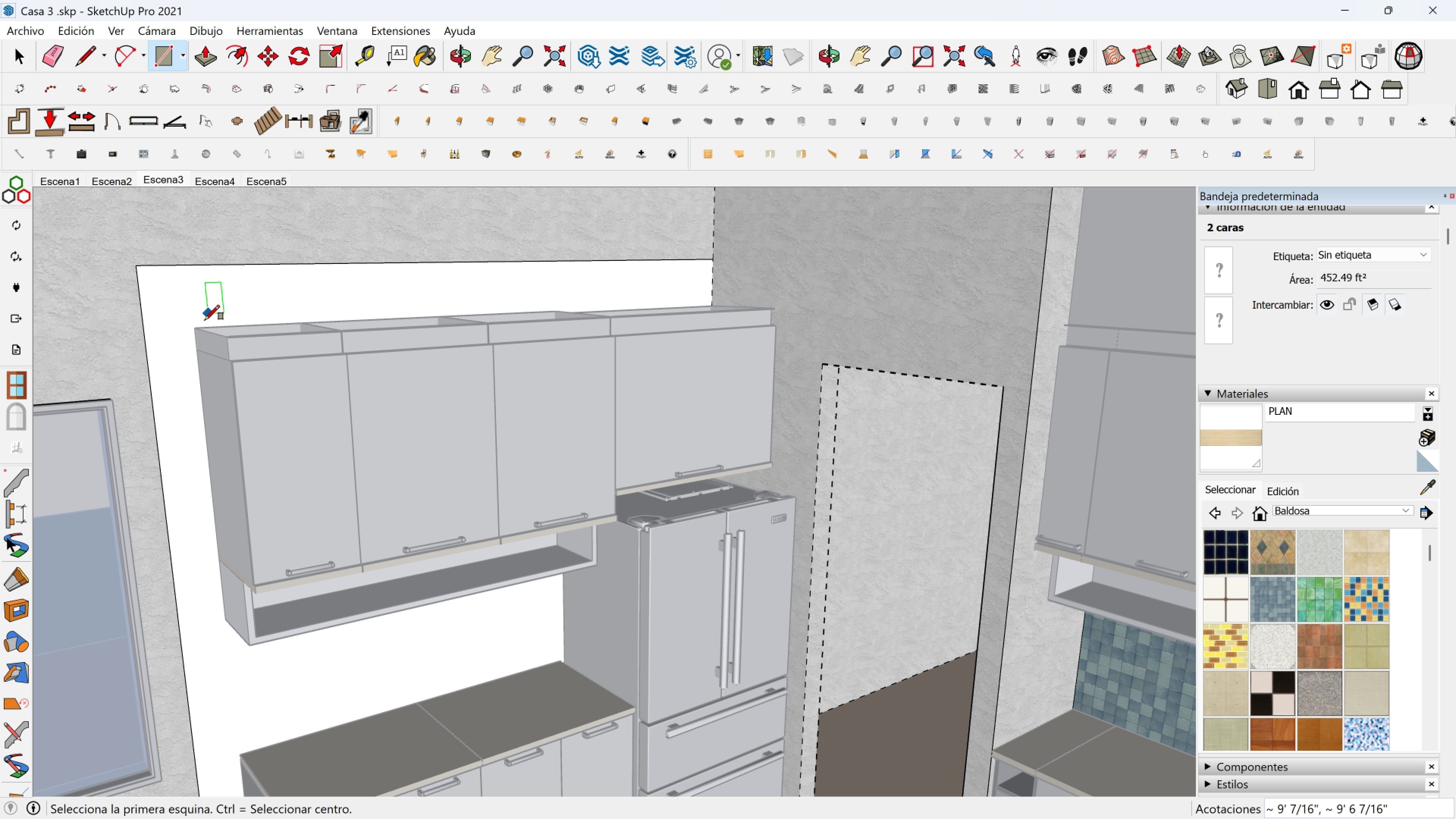 
key(Space)
 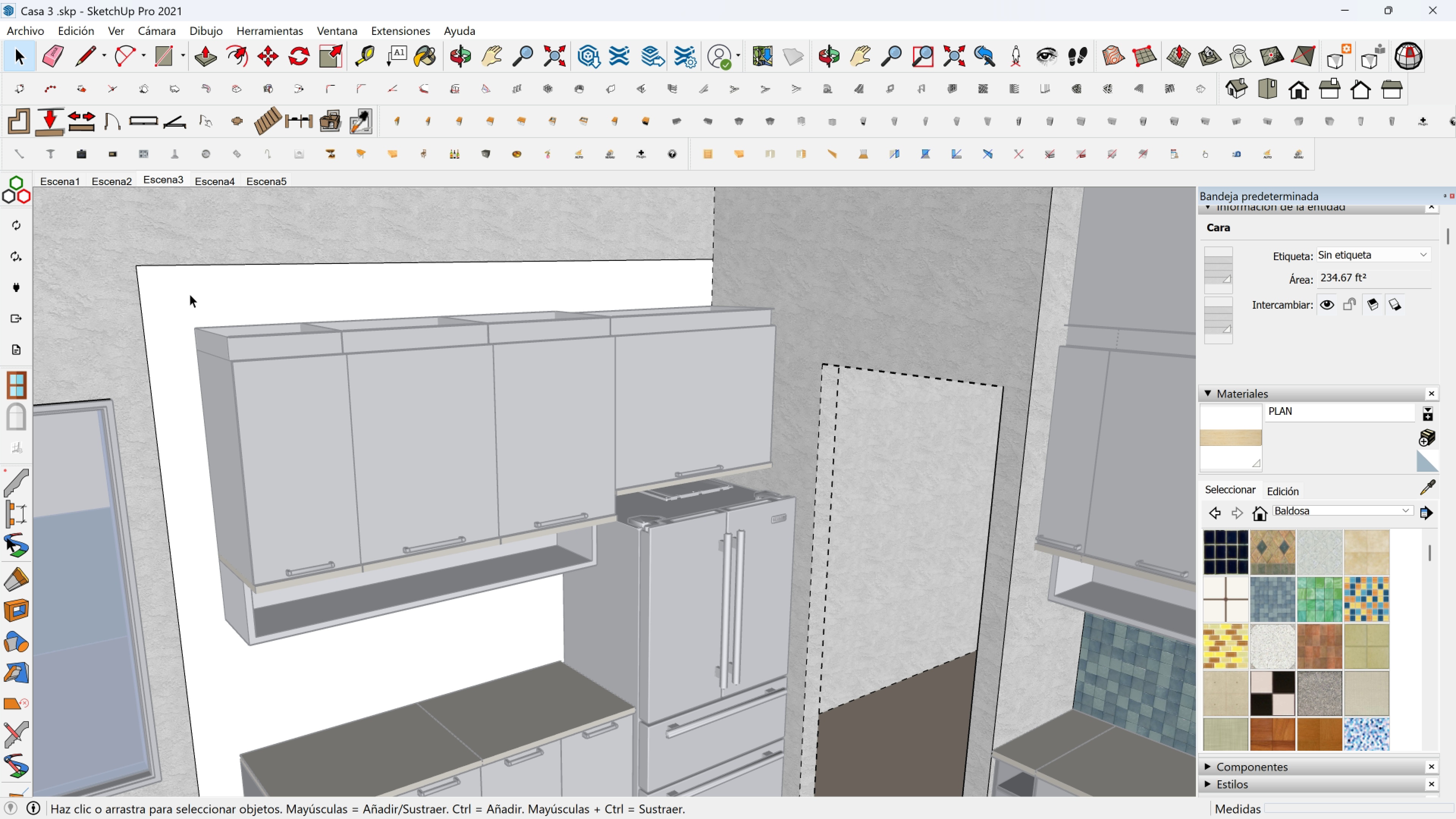 
left_click([190, 294])
 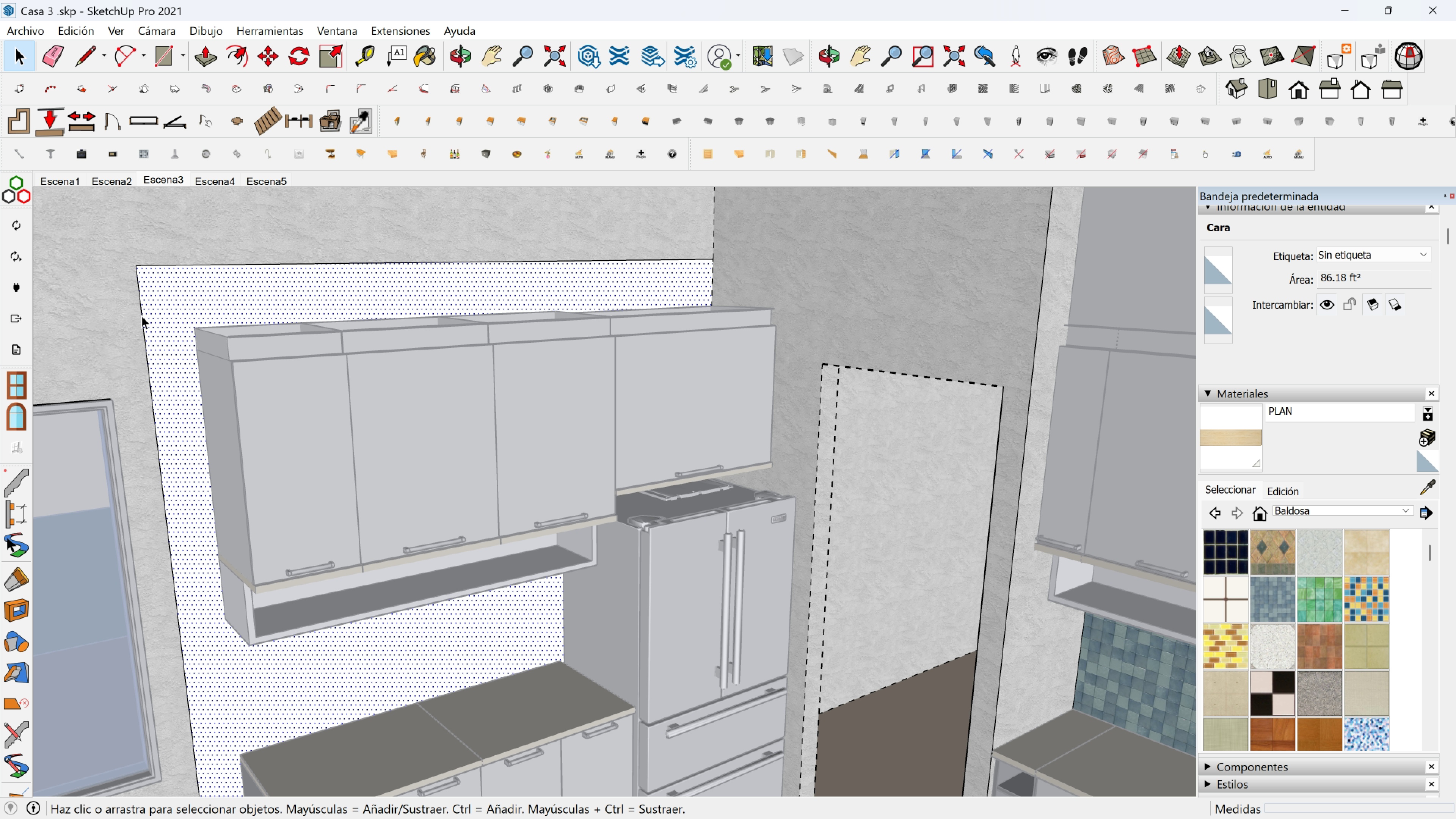 
left_click([141, 315])
 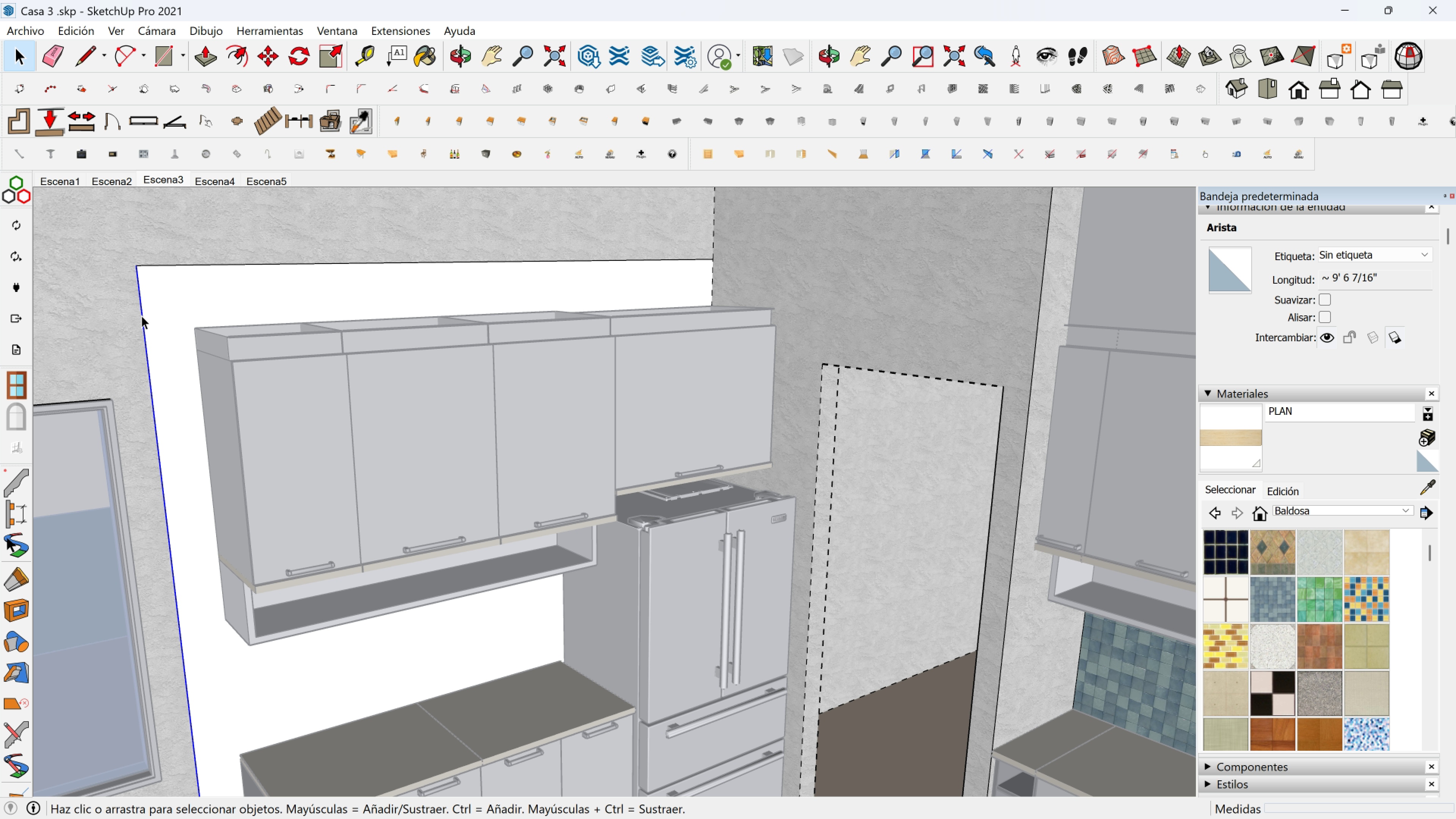 
key(M)
 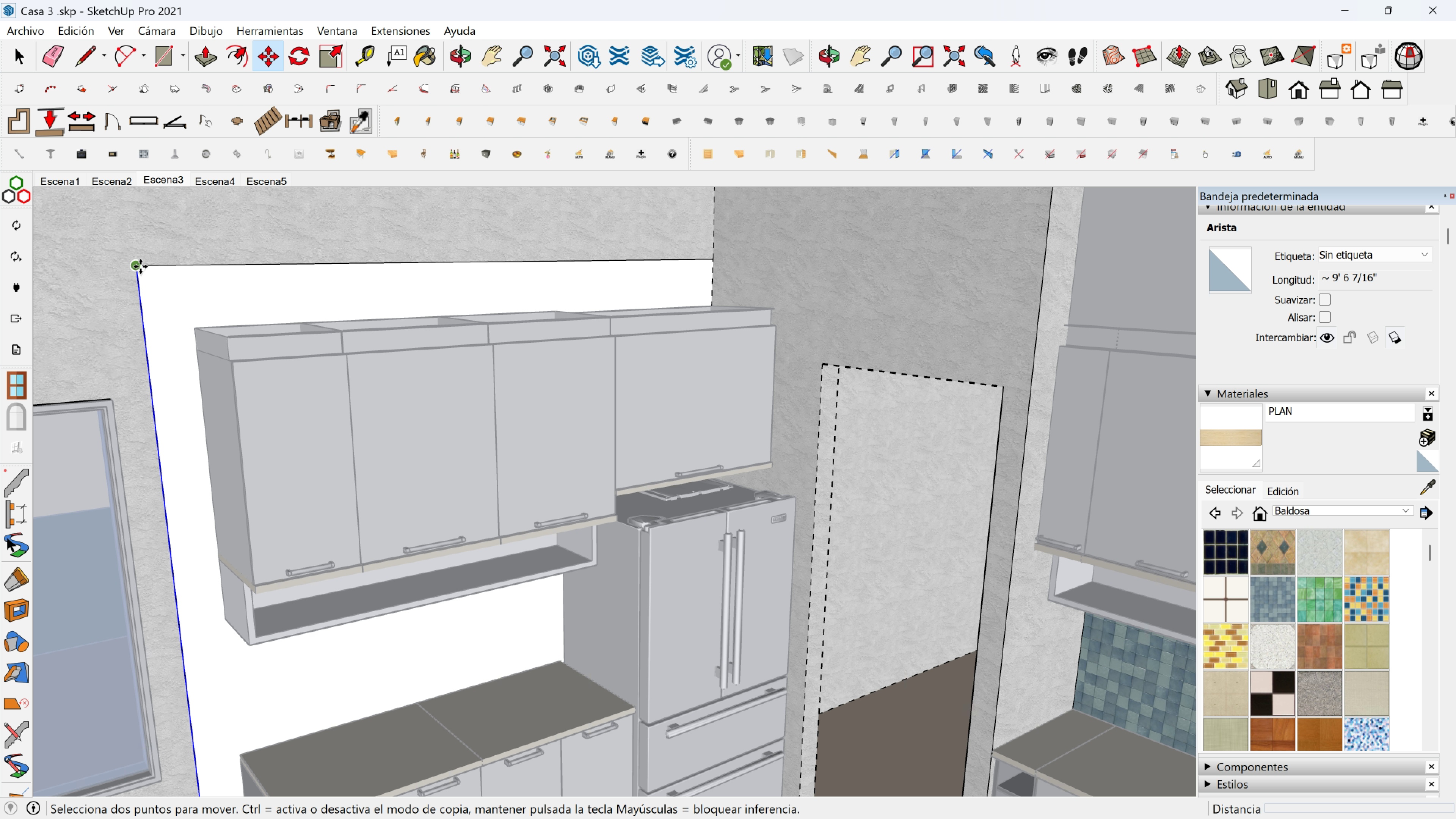 
left_click([140, 267])